 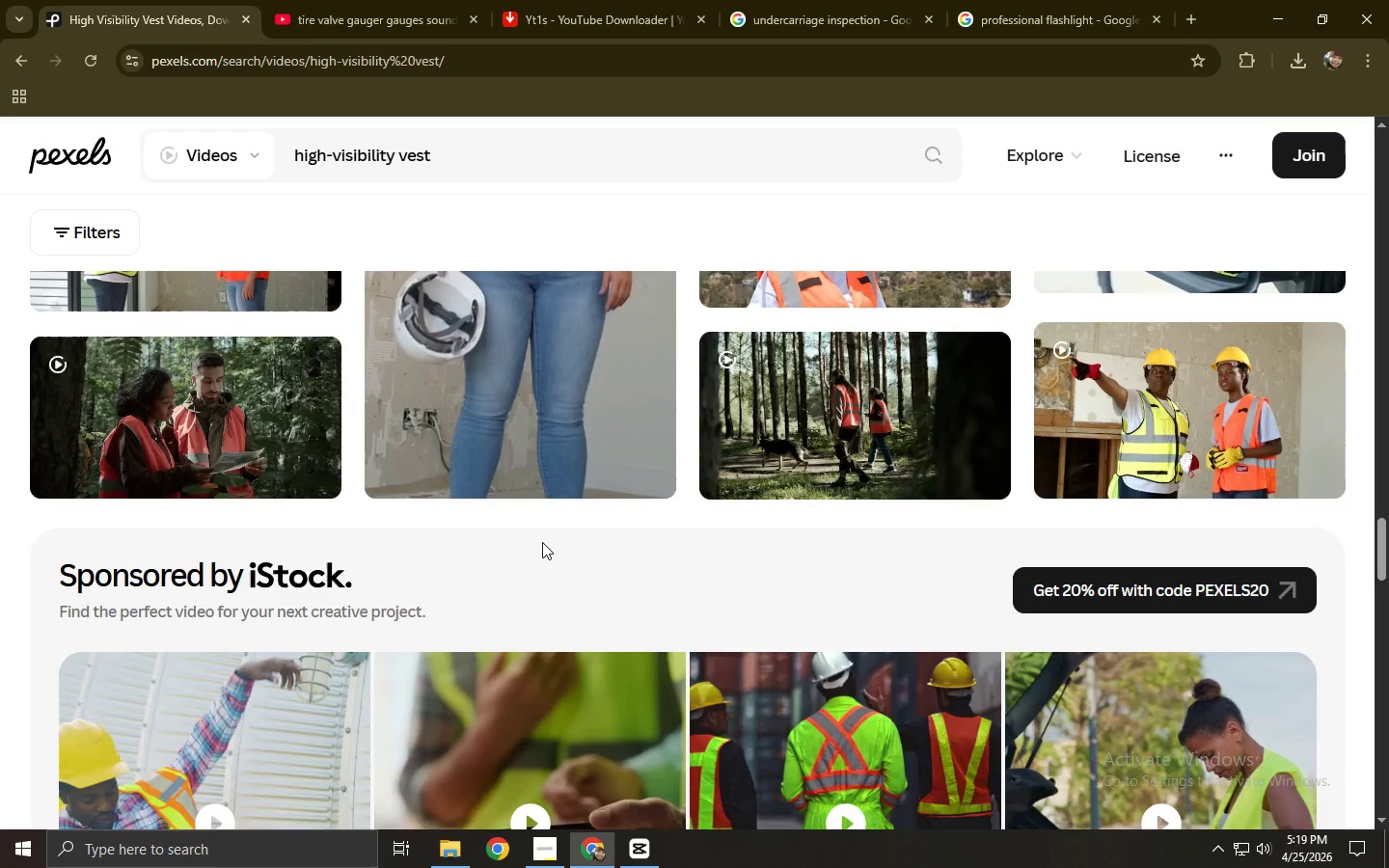 
key(Alt+Tab)
 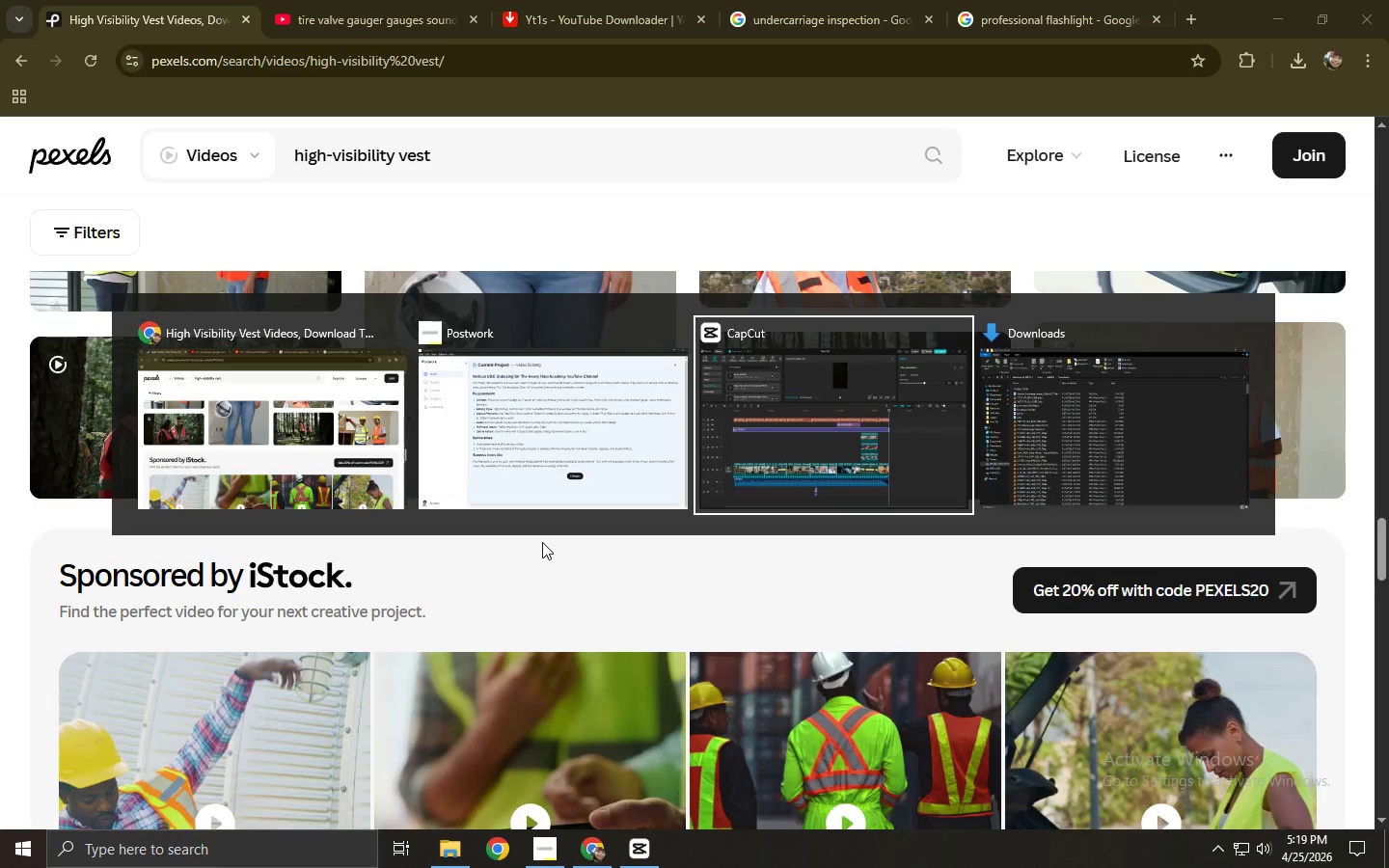 
key(Alt+Tab)
 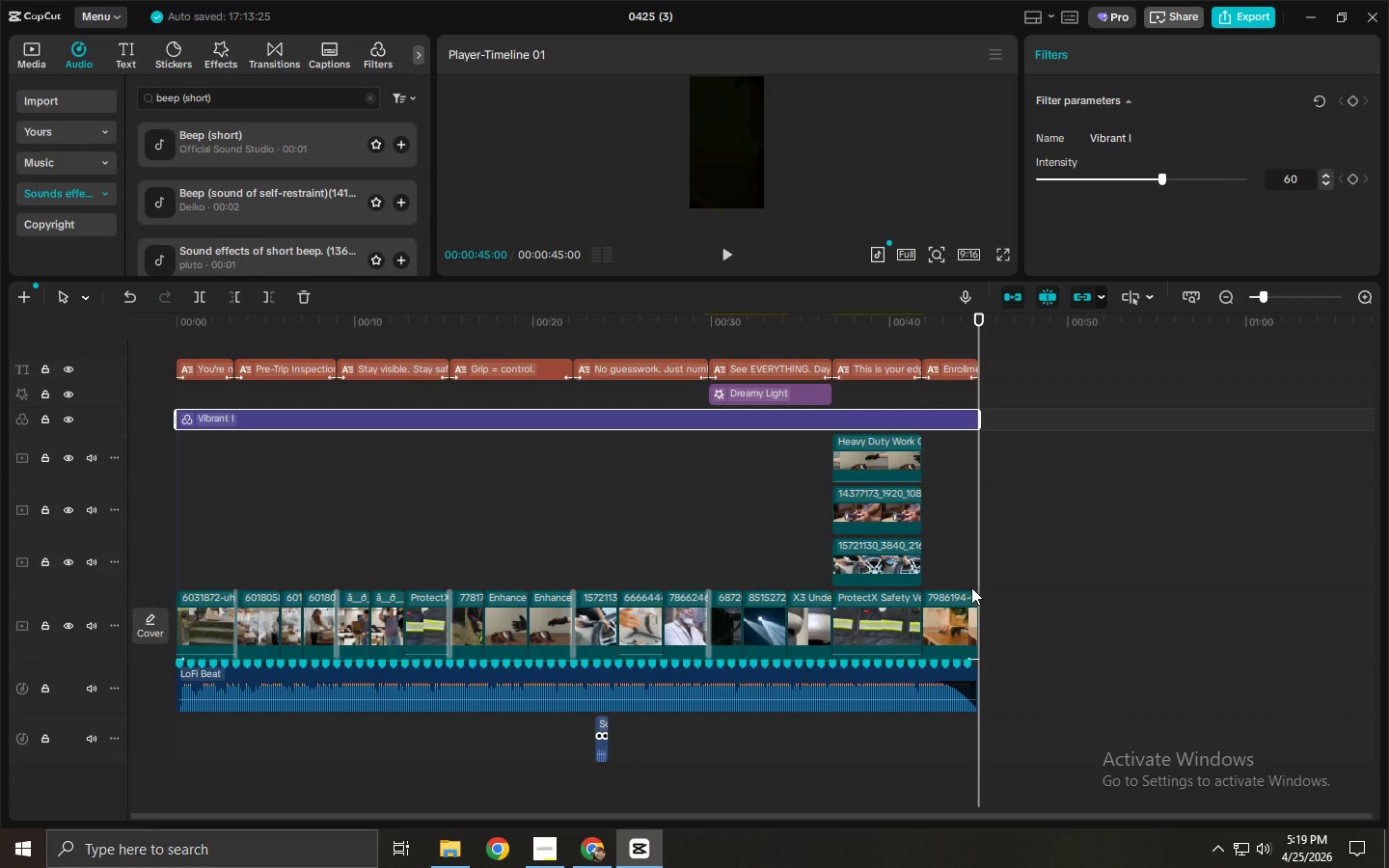 
left_click([948, 369])
 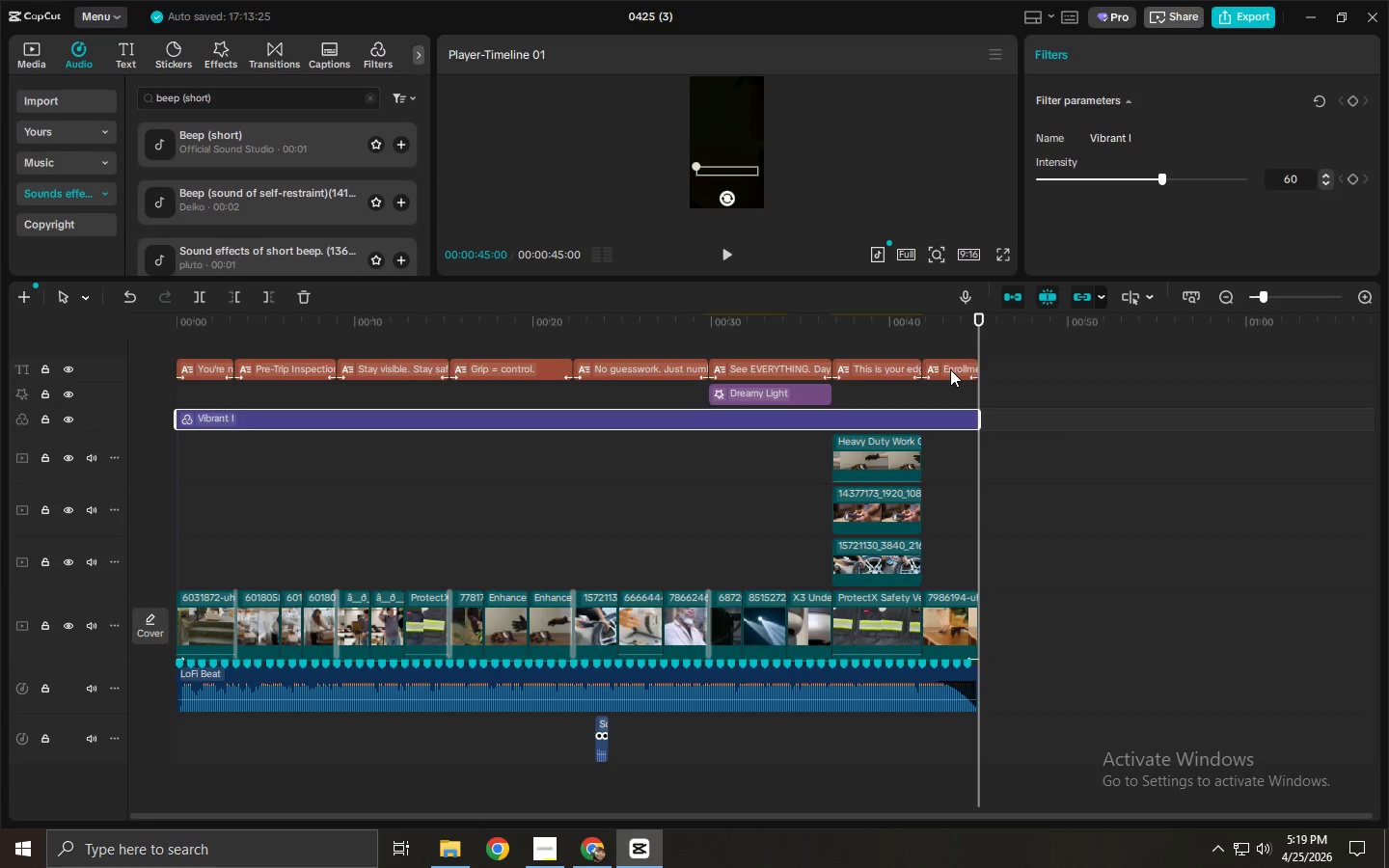 
scroll: coordinate [950, 369], scroll_direction: up, amount: 7.0
 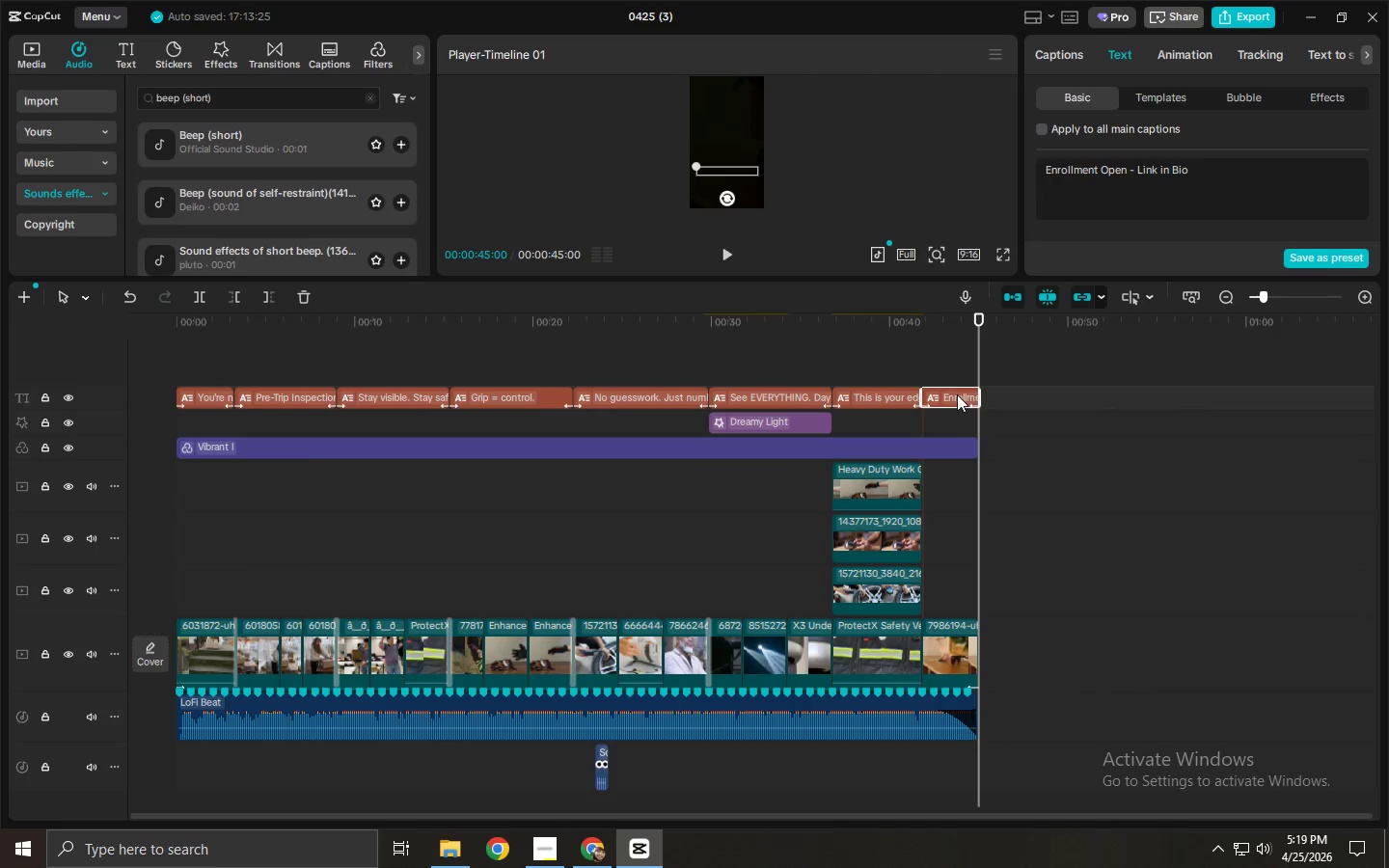 
left_click([954, 397])
 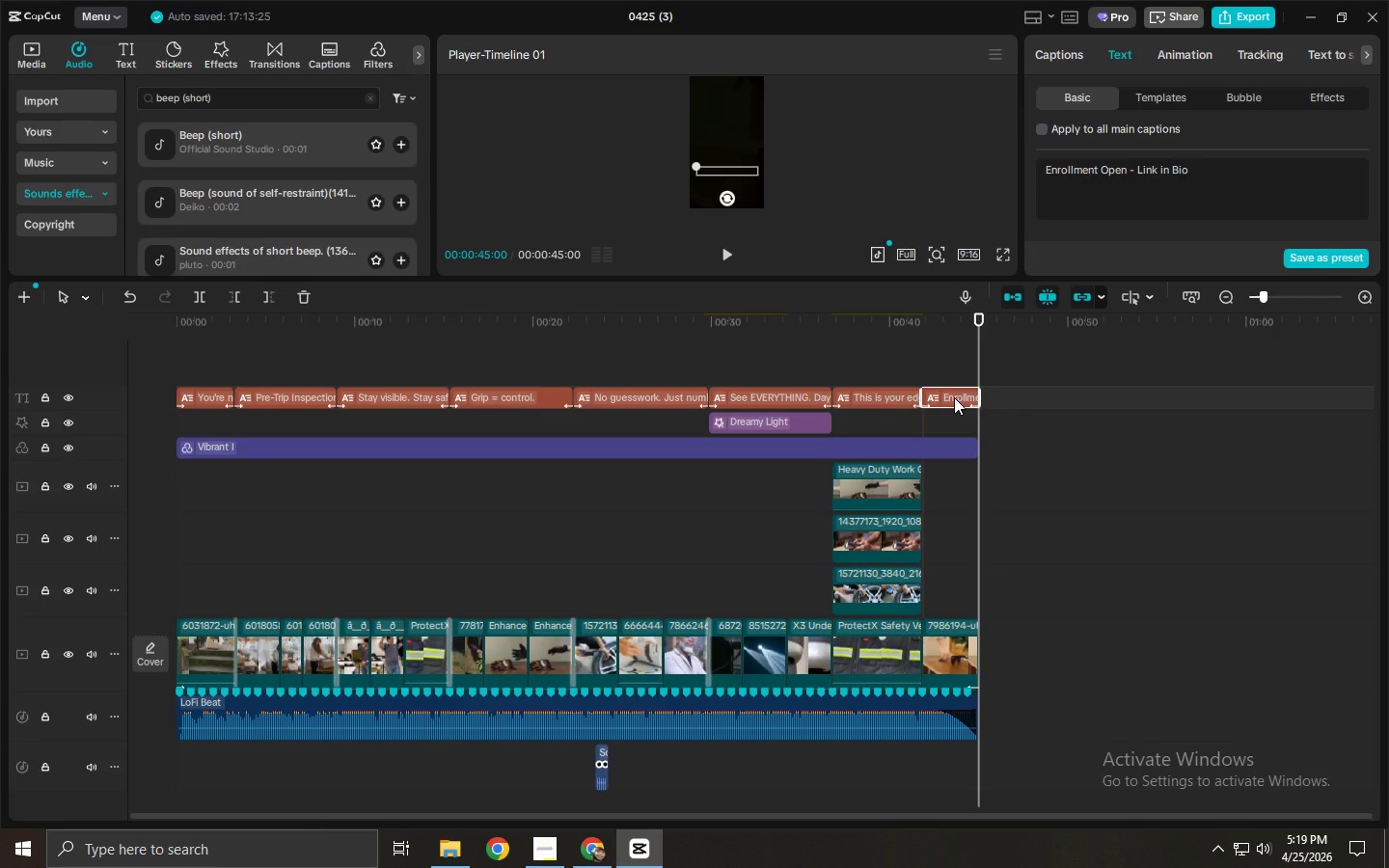 
key(Delete)
 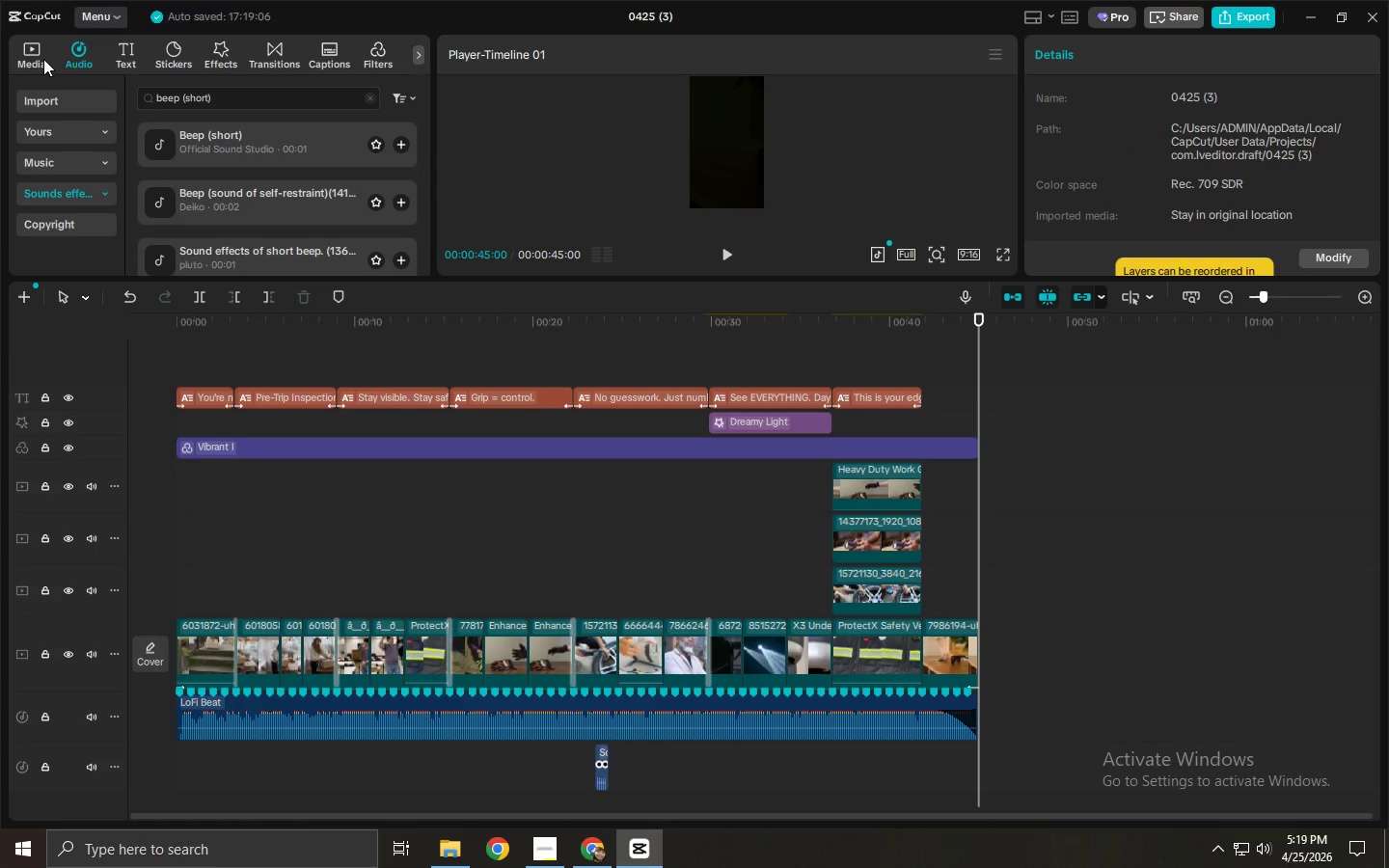 
left_click([119, 52])
 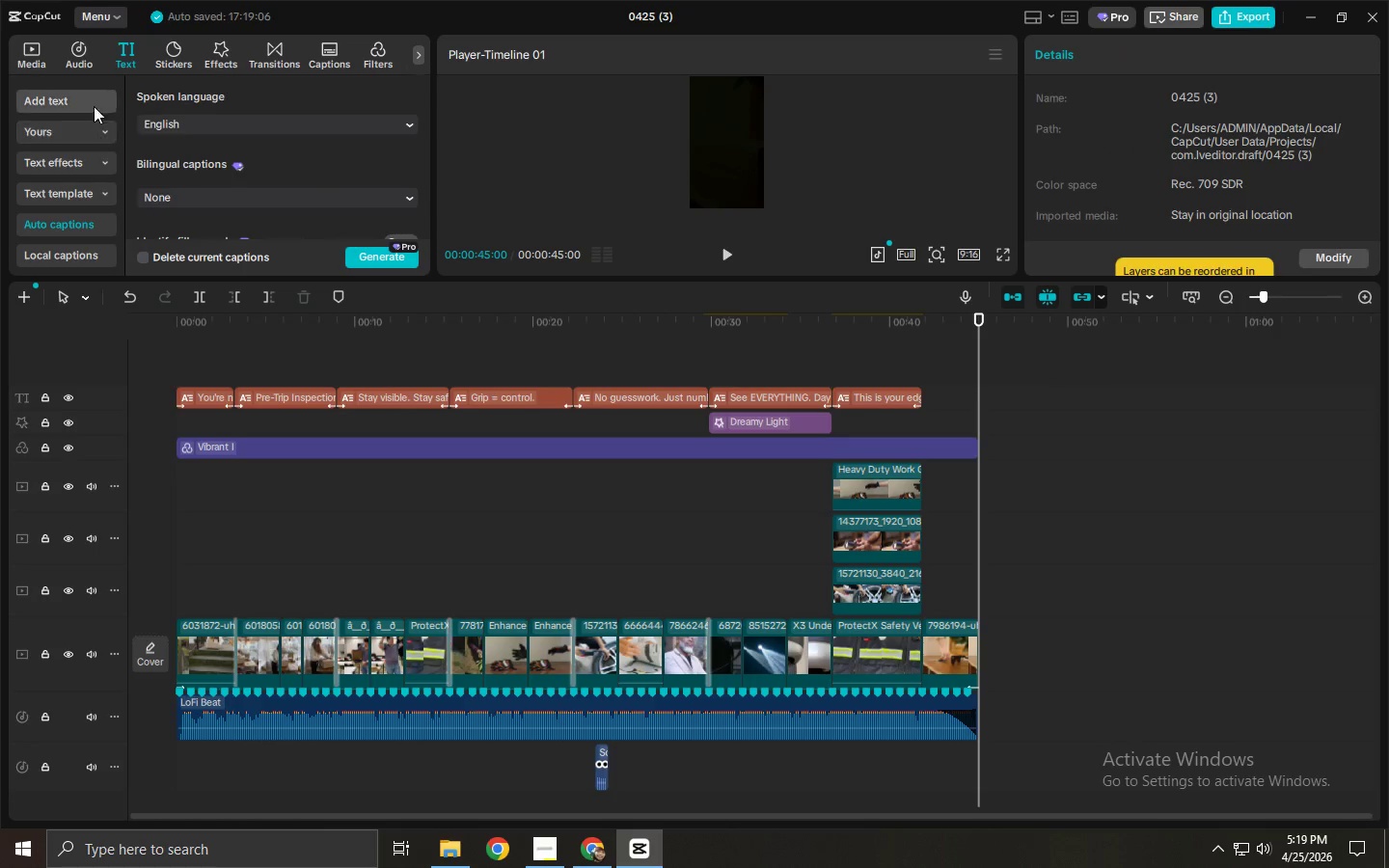 
left_click([73, 101])
 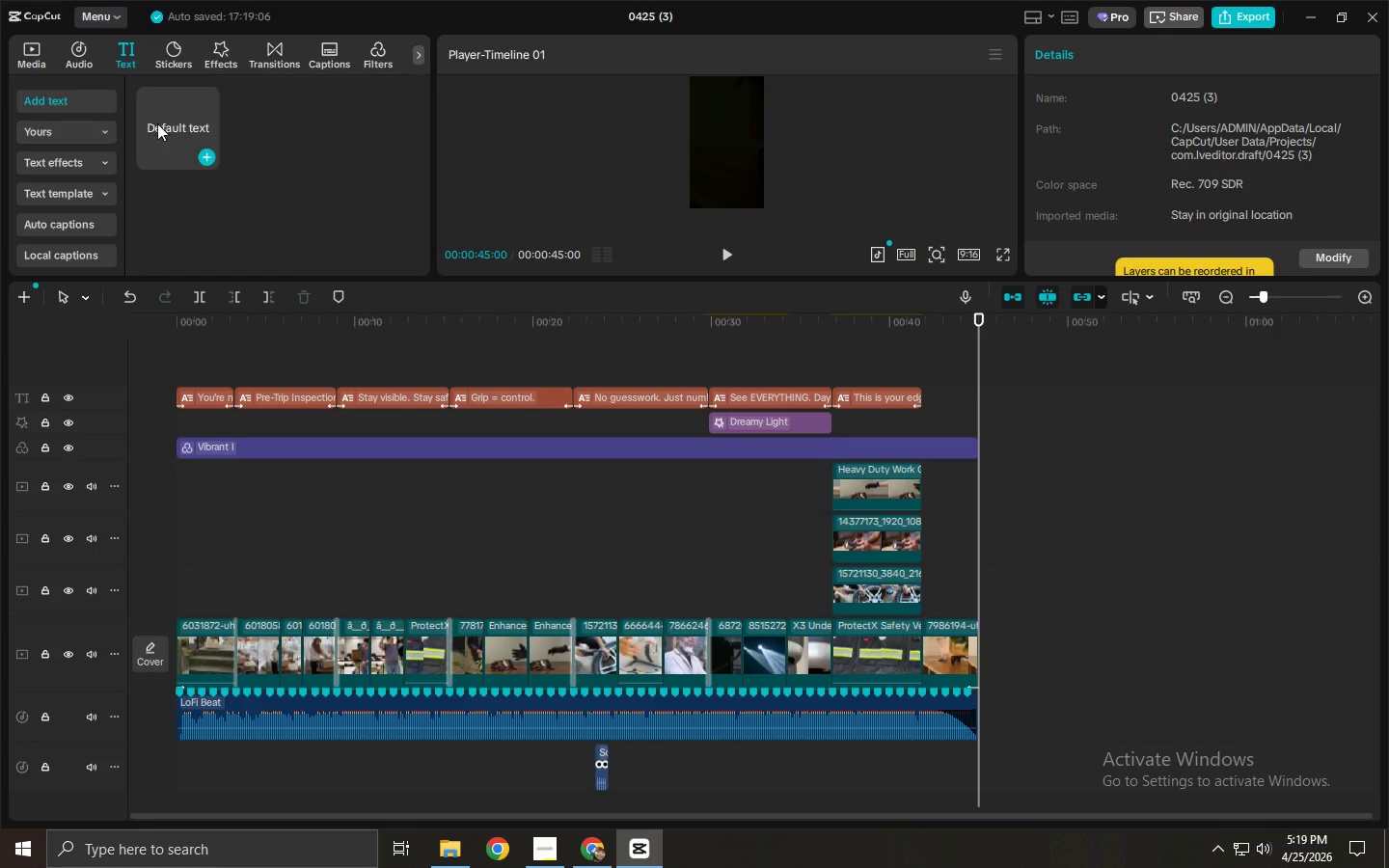 
left_click_drag(start_coordinate=[164, 123], to_coordinate=[924, 399])
 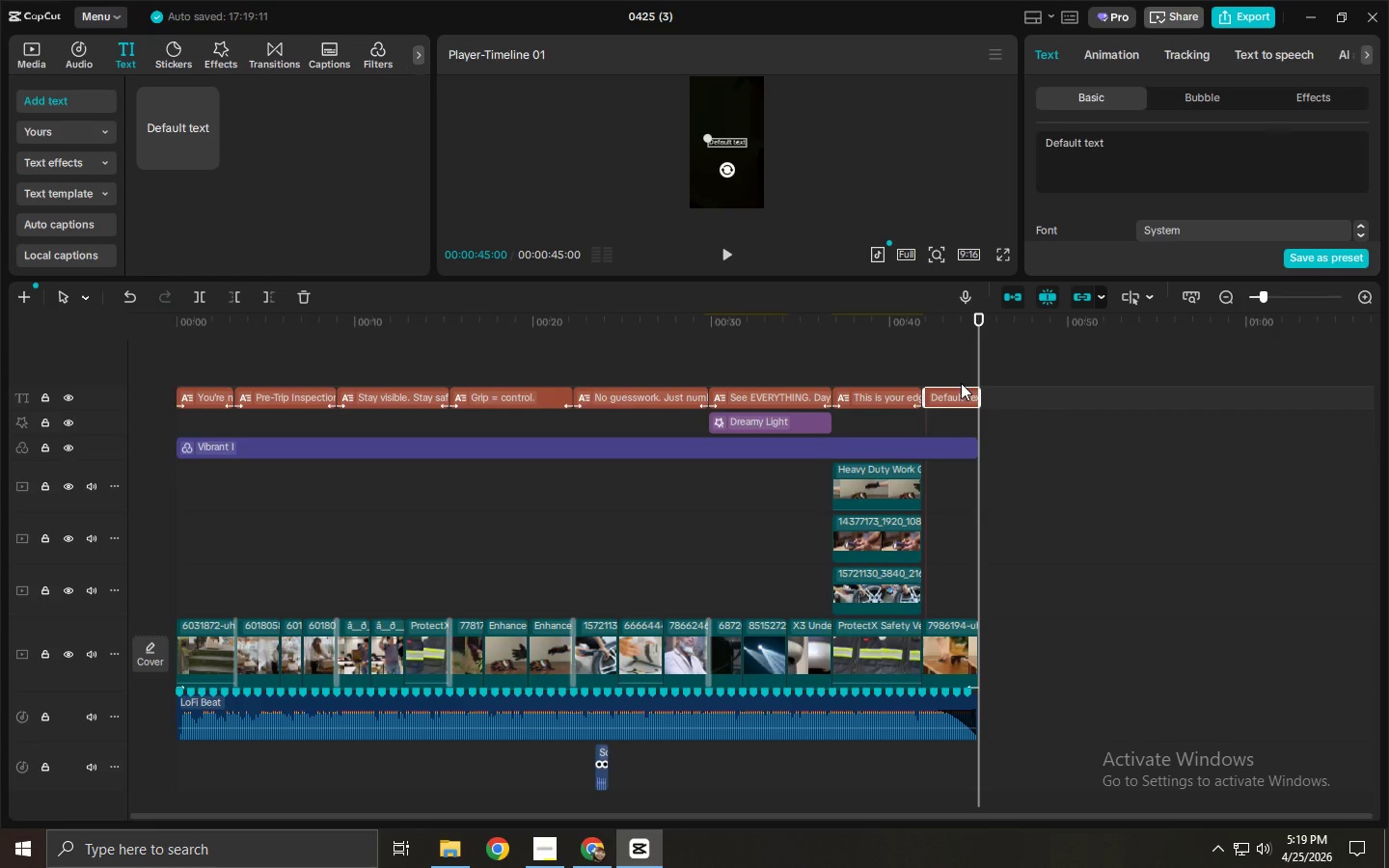 
hold_key(key=ControlLeft, duration=0.41)
 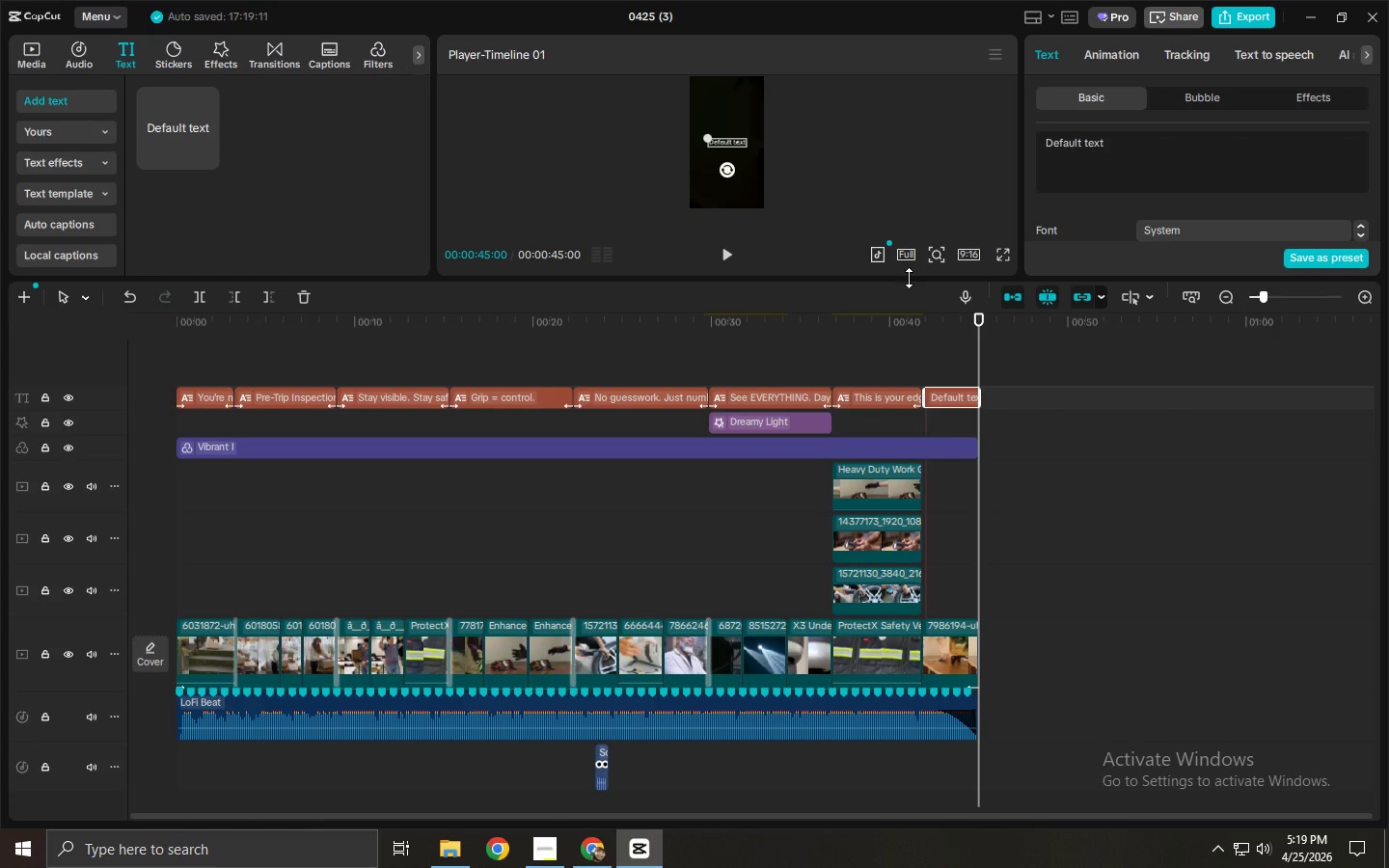 
scroll: coordinate [929, 369], scroll_direction: up, amount: 2.0
 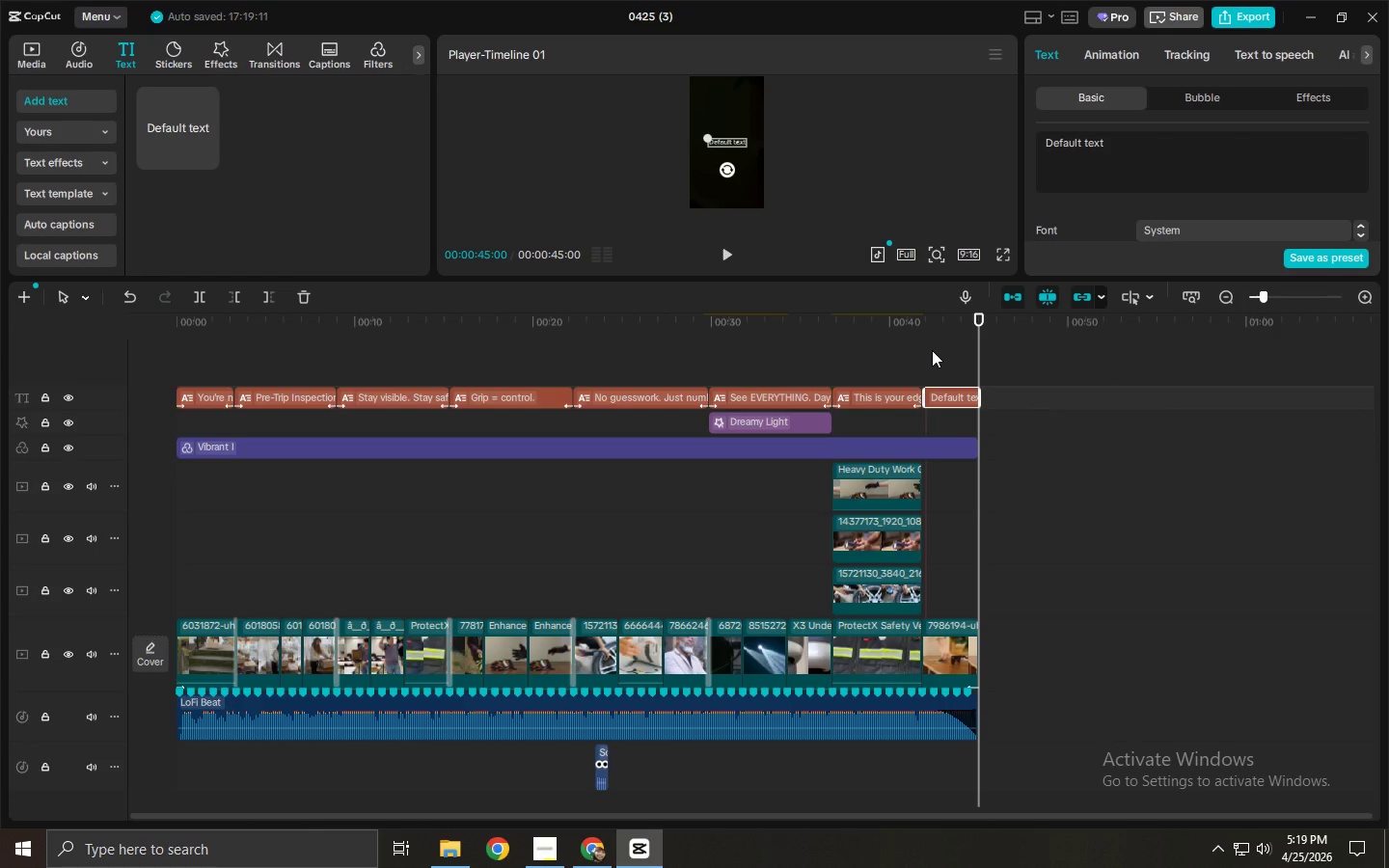 
left_click_drag(start_coordinate=[908, 277], to_coordinate=[911, 509])
 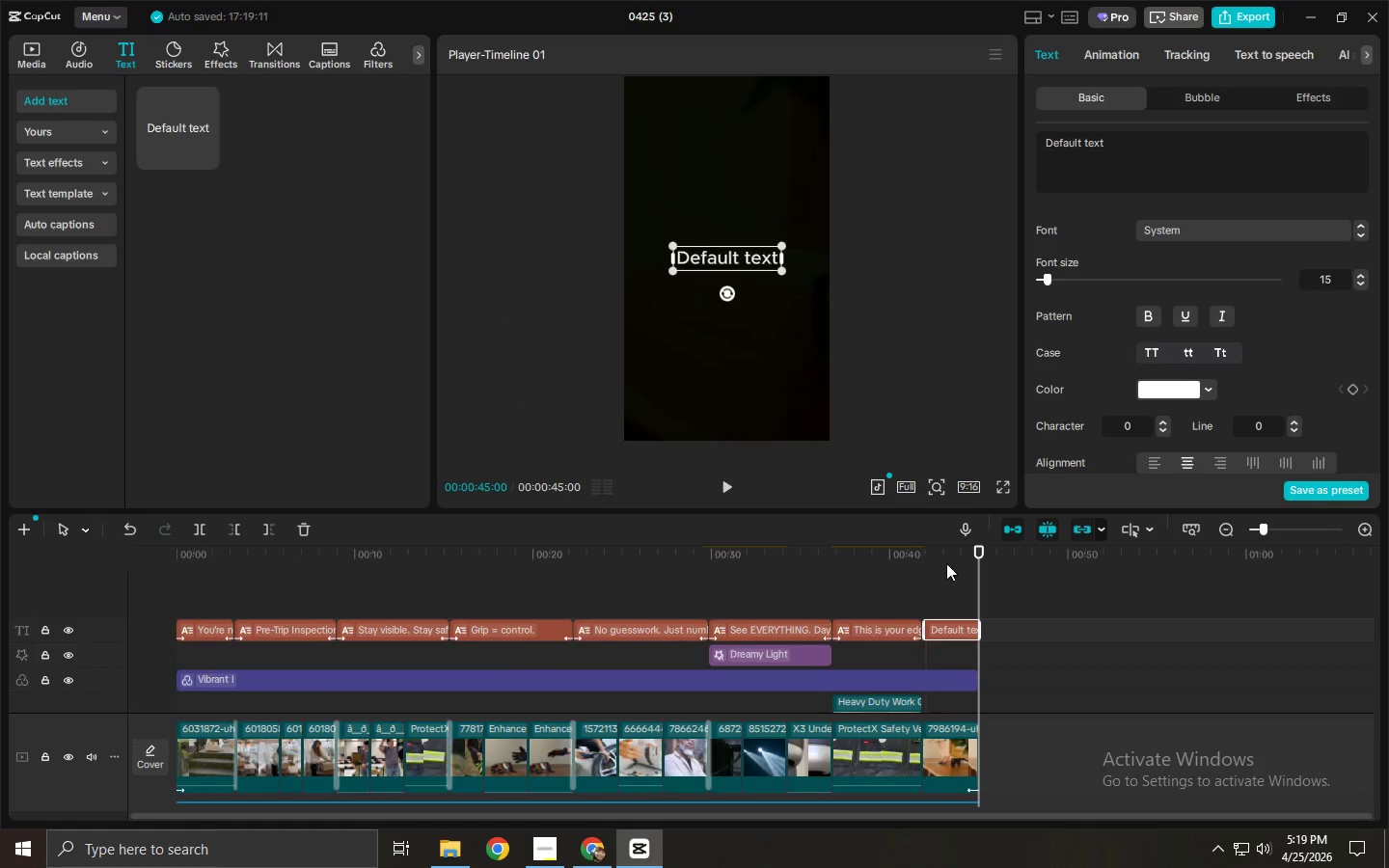 
key(Alt+AltLeft)
 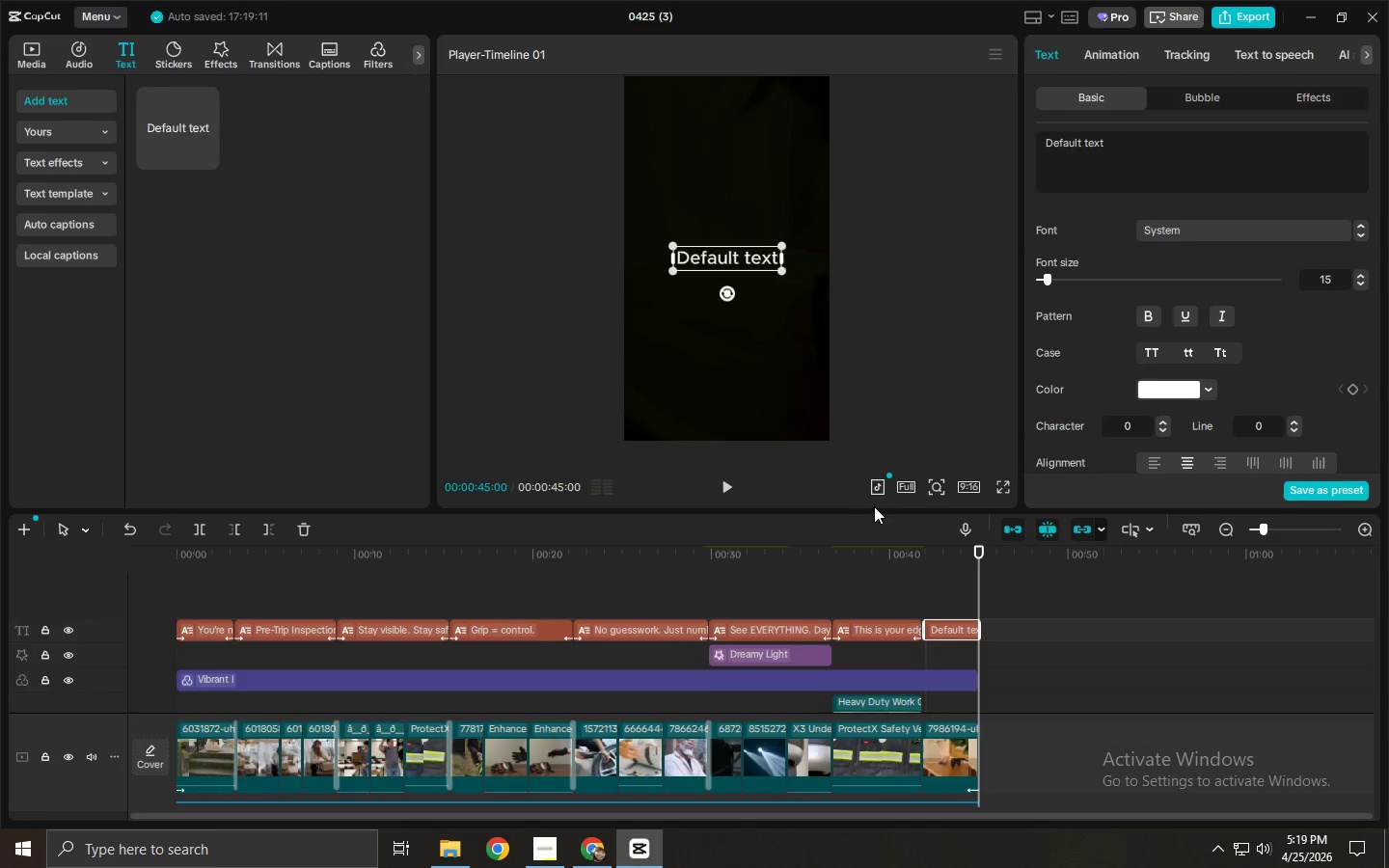 
key(Alt+Tab)
 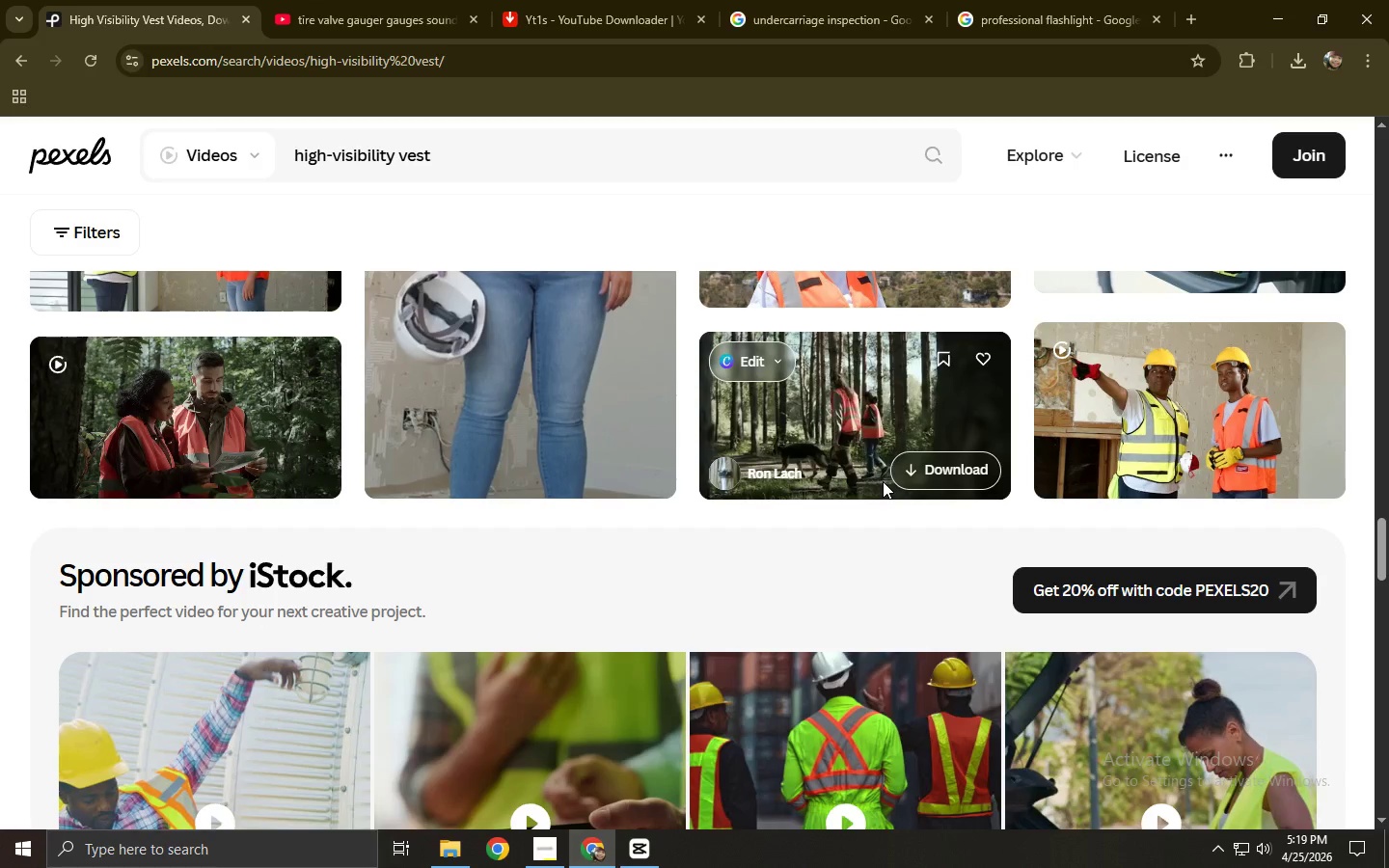 
scroll: coordinate [946, 563], scroll_direction: up, amount: 1.0
 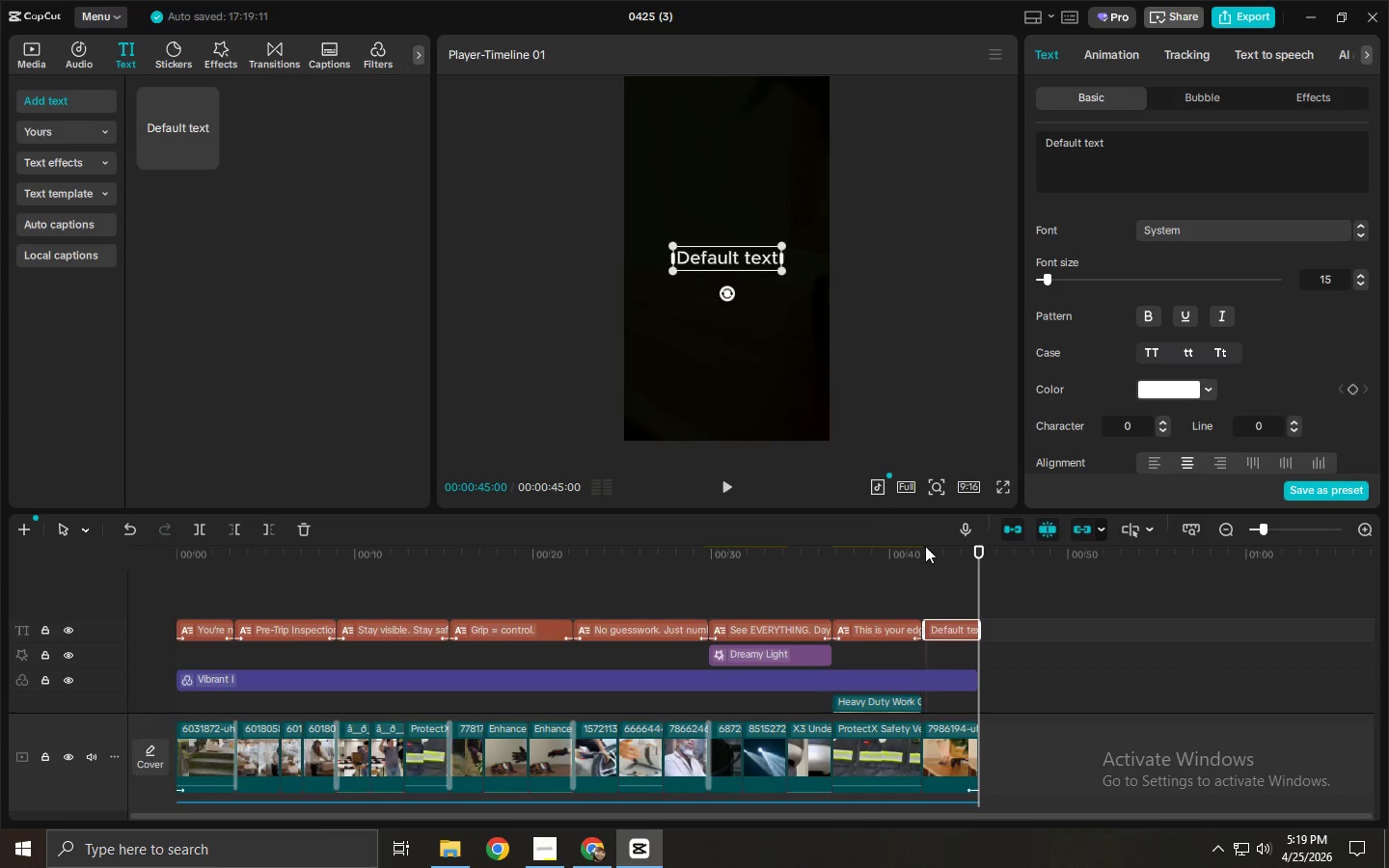 
key(Alt+Tab)
 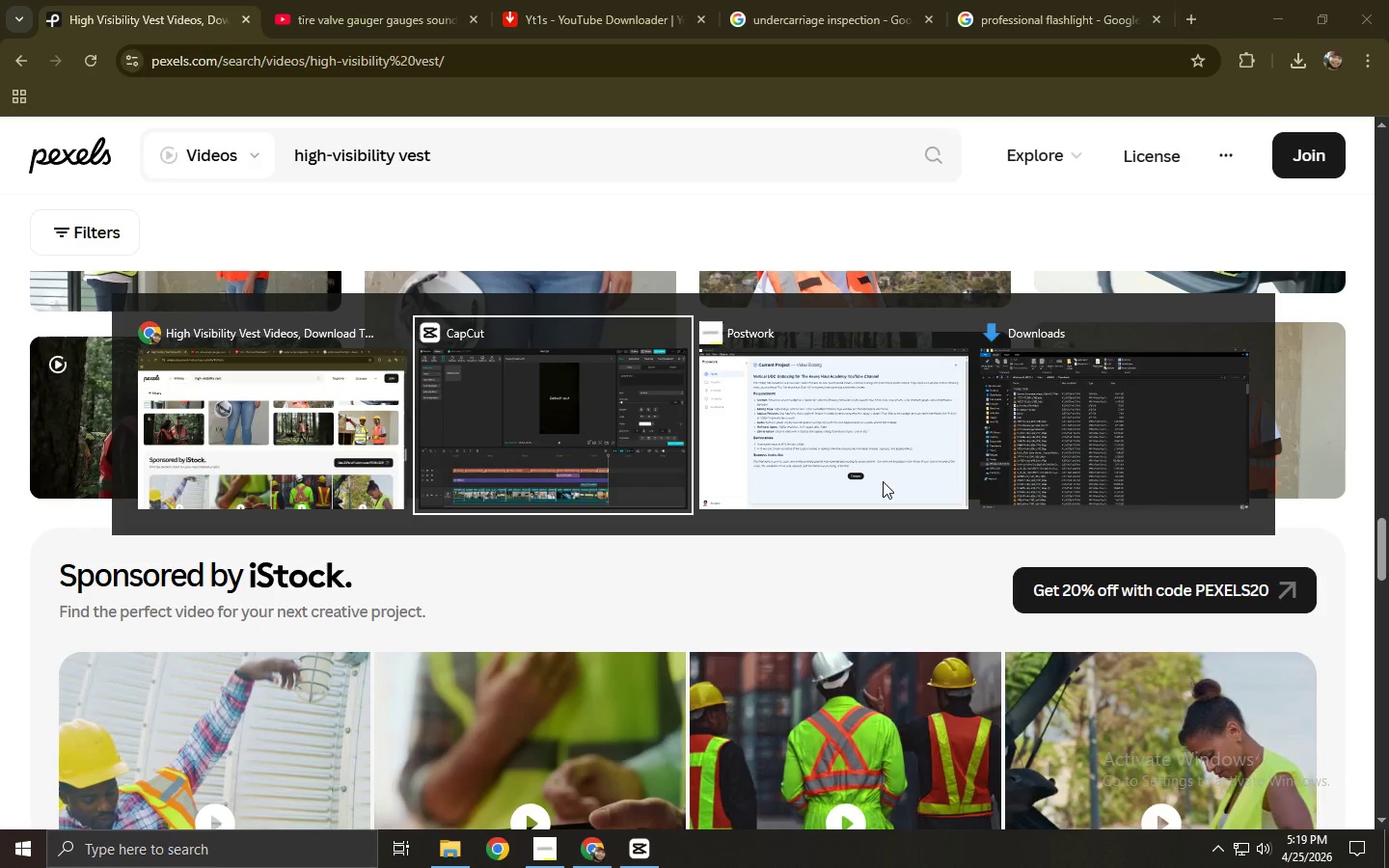 
key(Alt+Tab)